 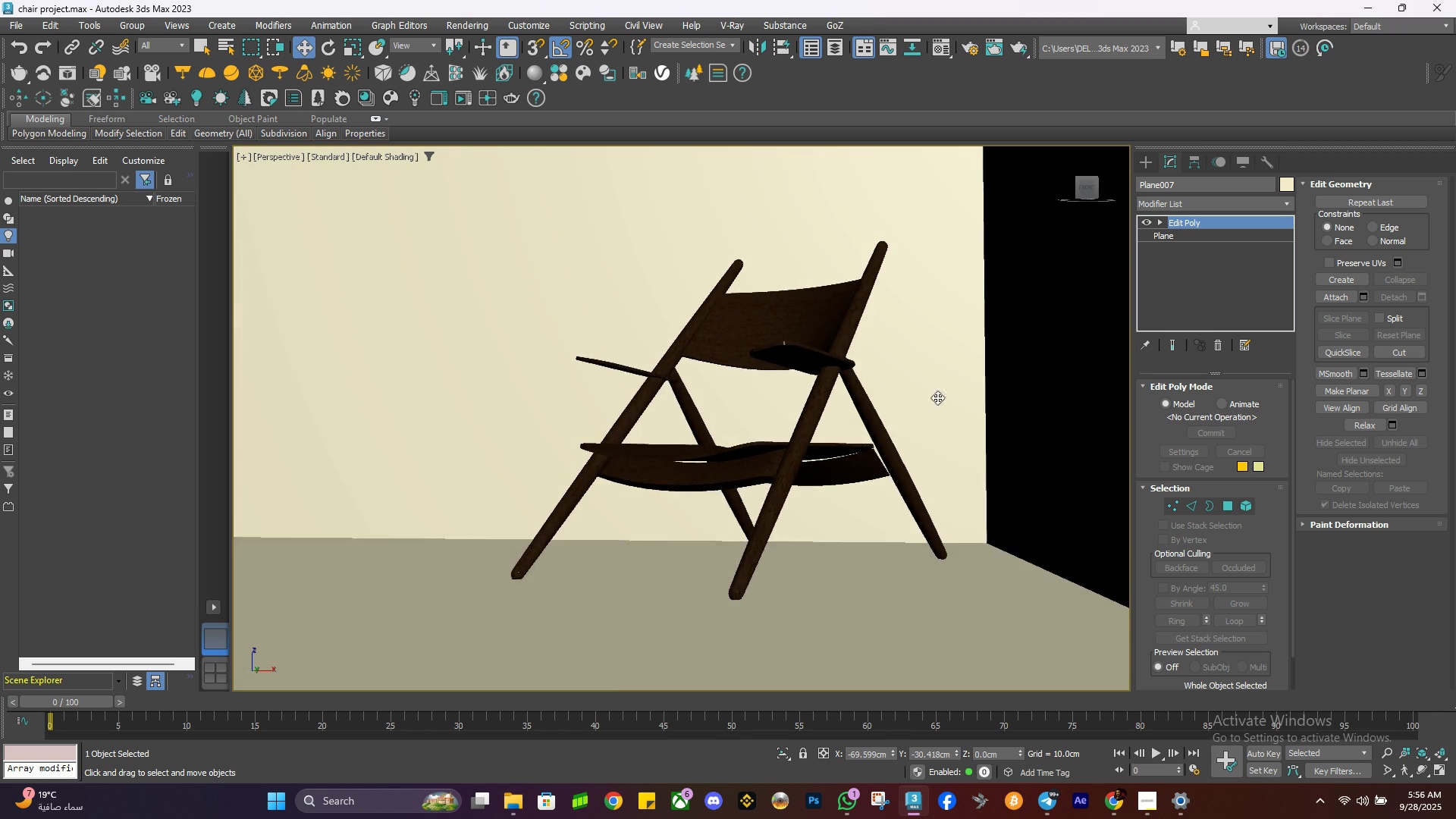 
key(Alt+AltLeft)
 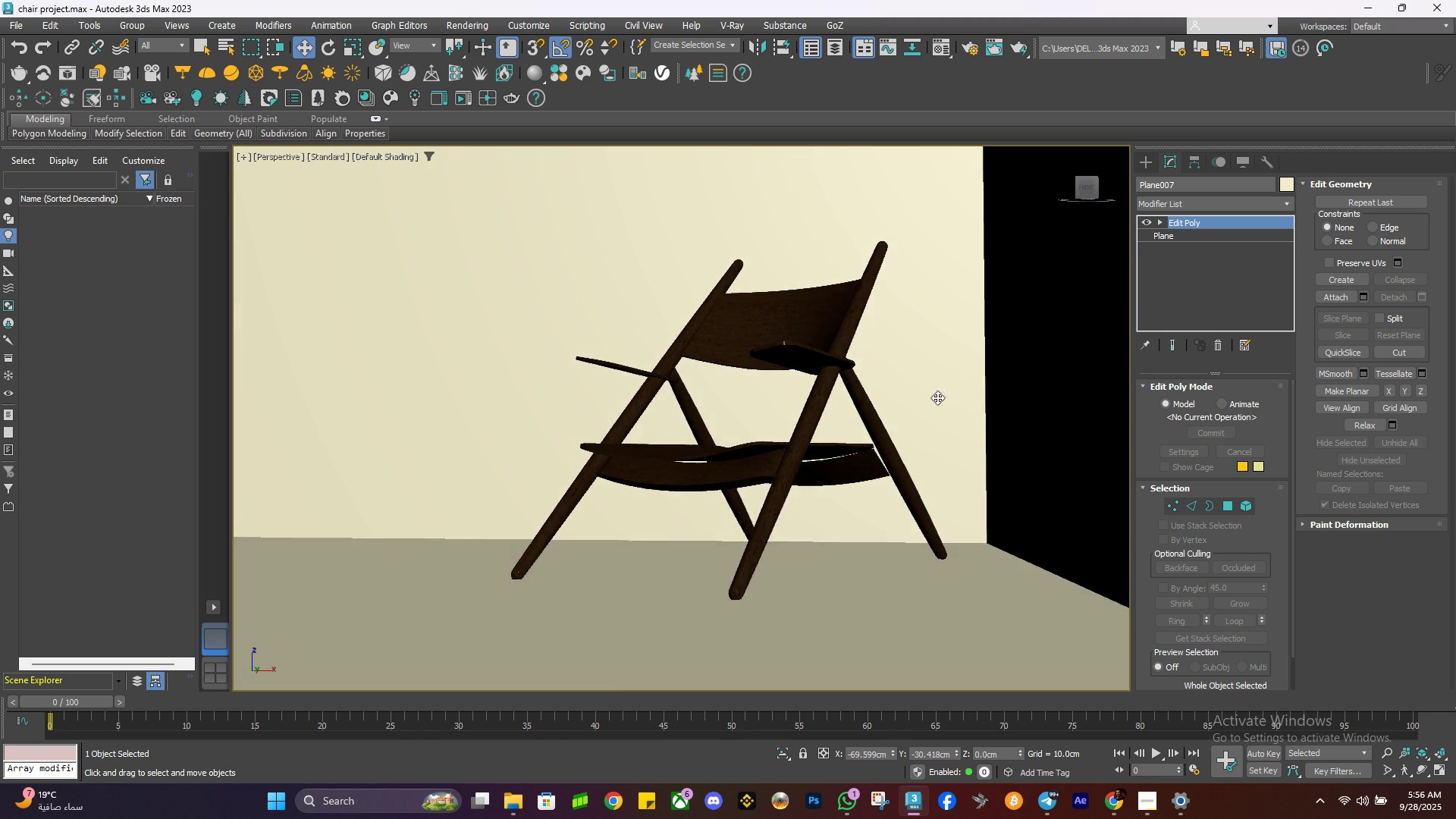 
key(Alt+AltLeft)
 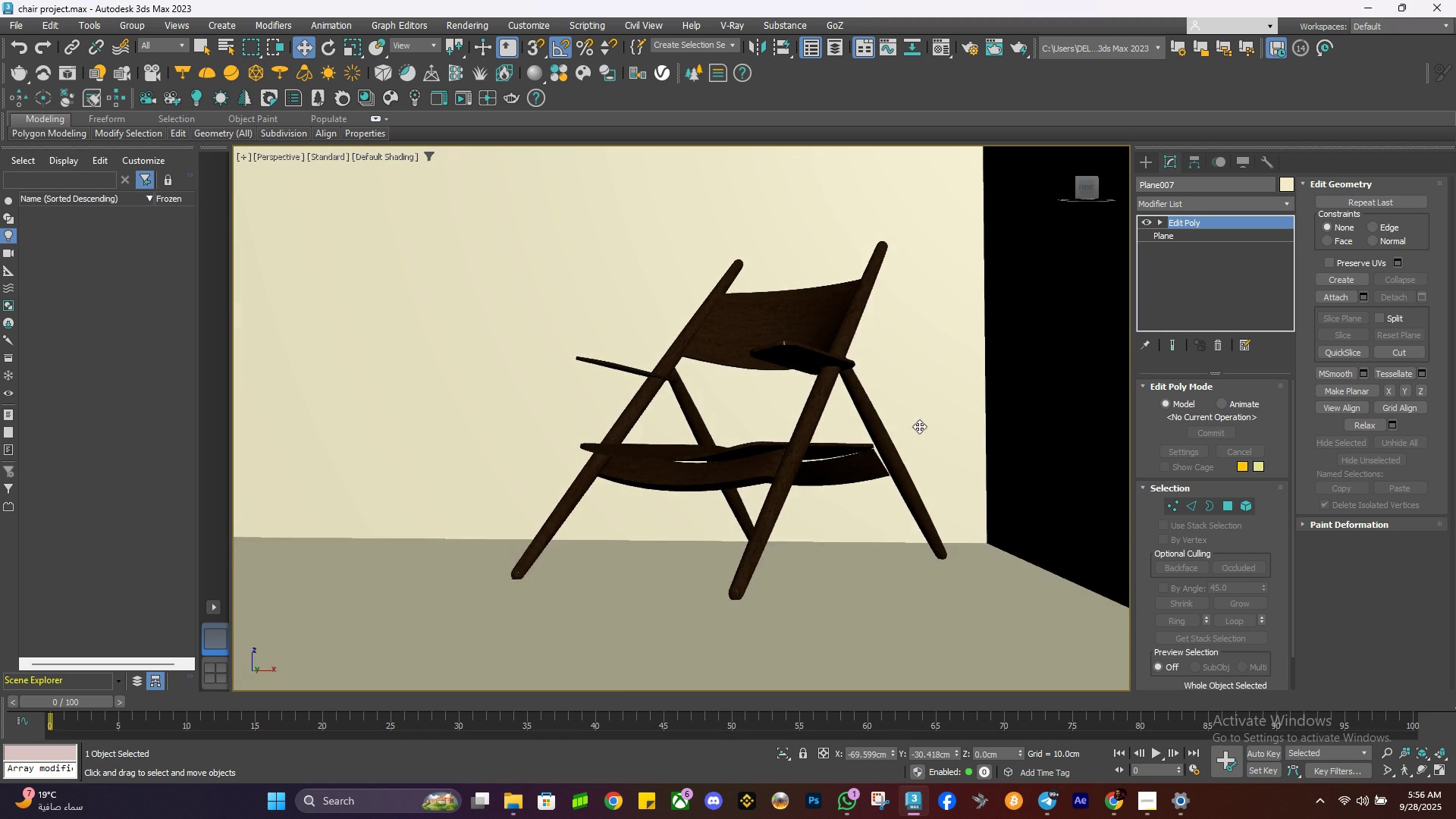 
key(Alt+AltLeft)
 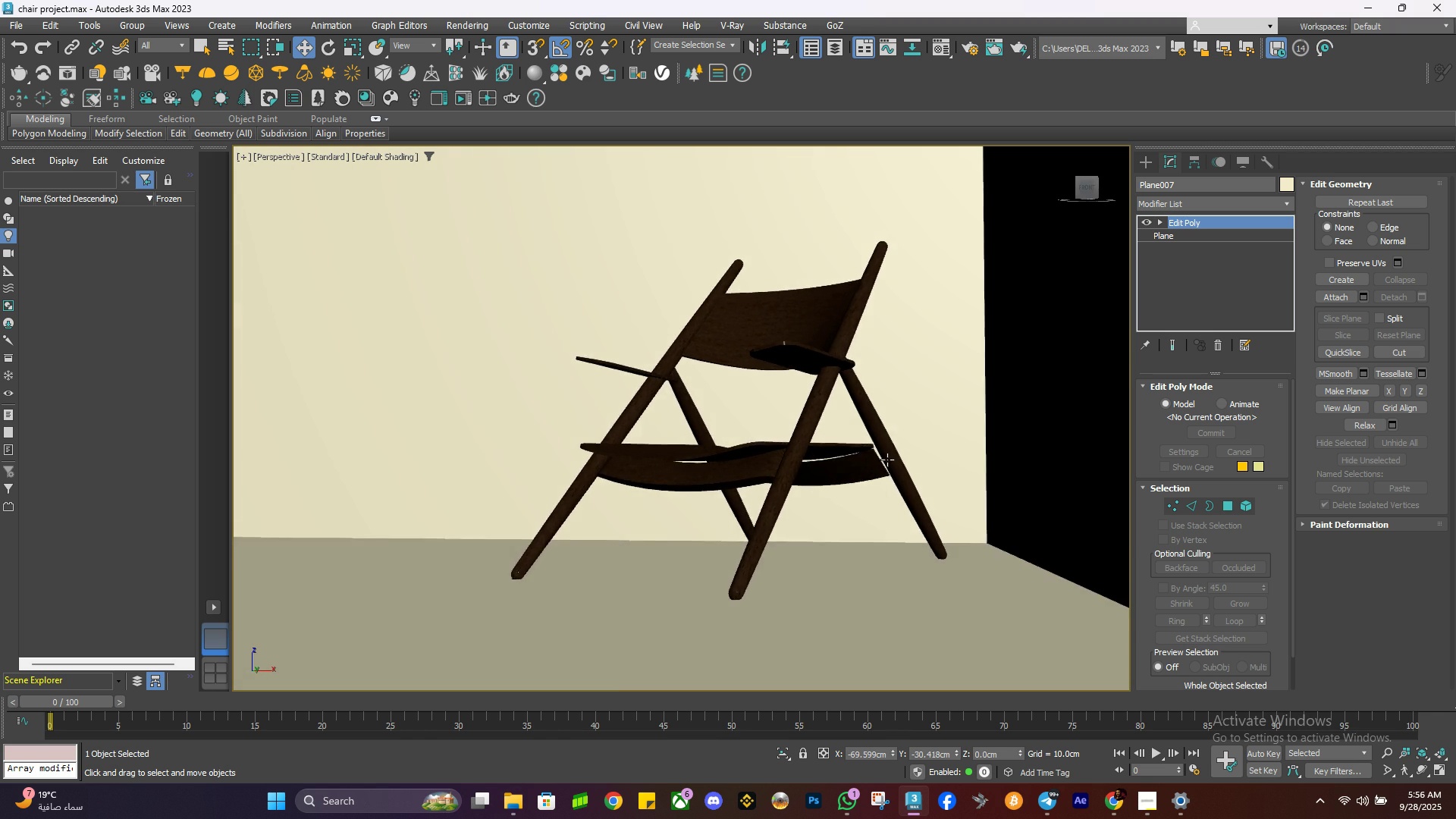 
key(Alt+AltLeft)
 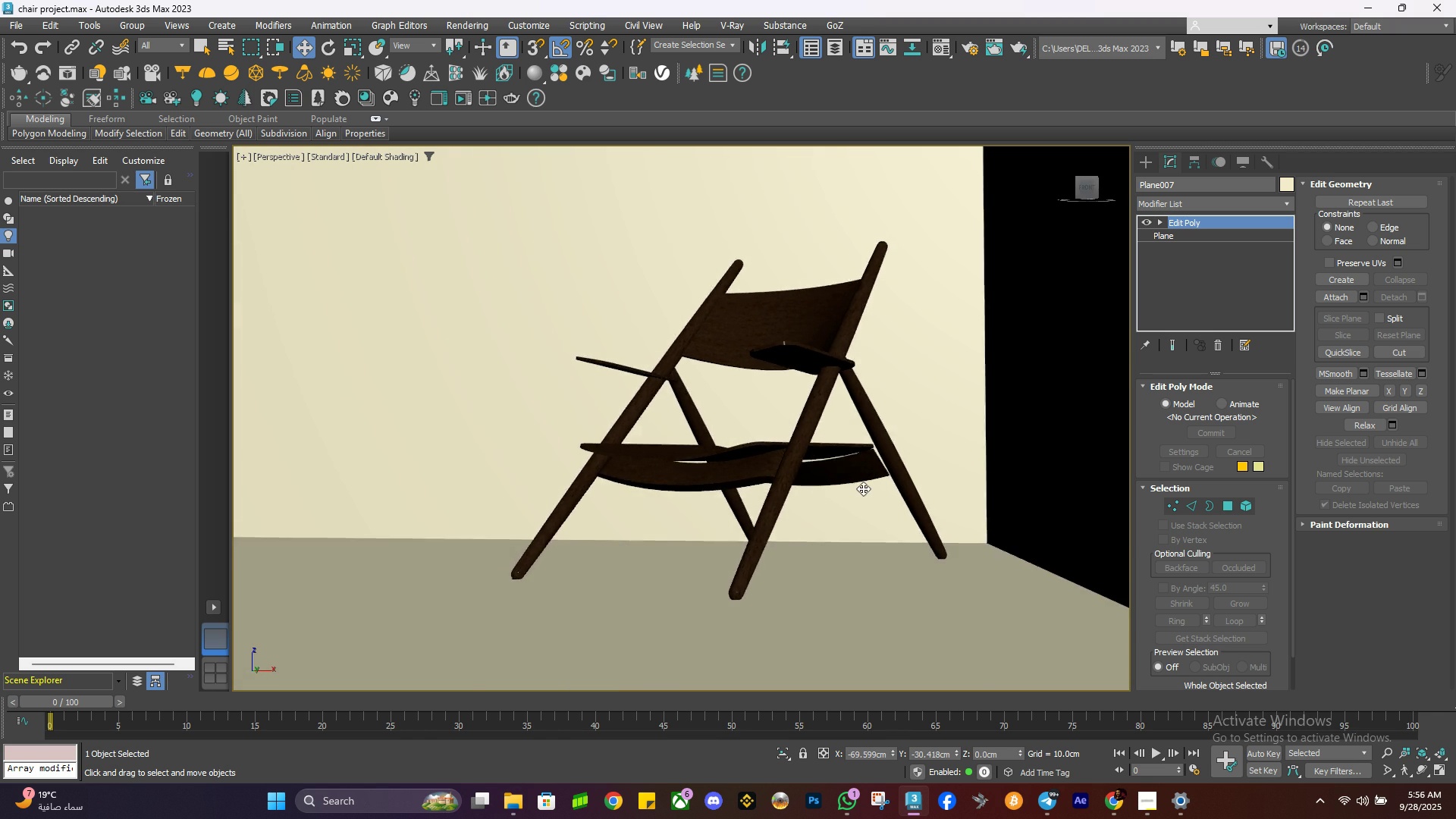 
scroll: coordinate [863, 488], scroll_direction: up, amount: 1.0
 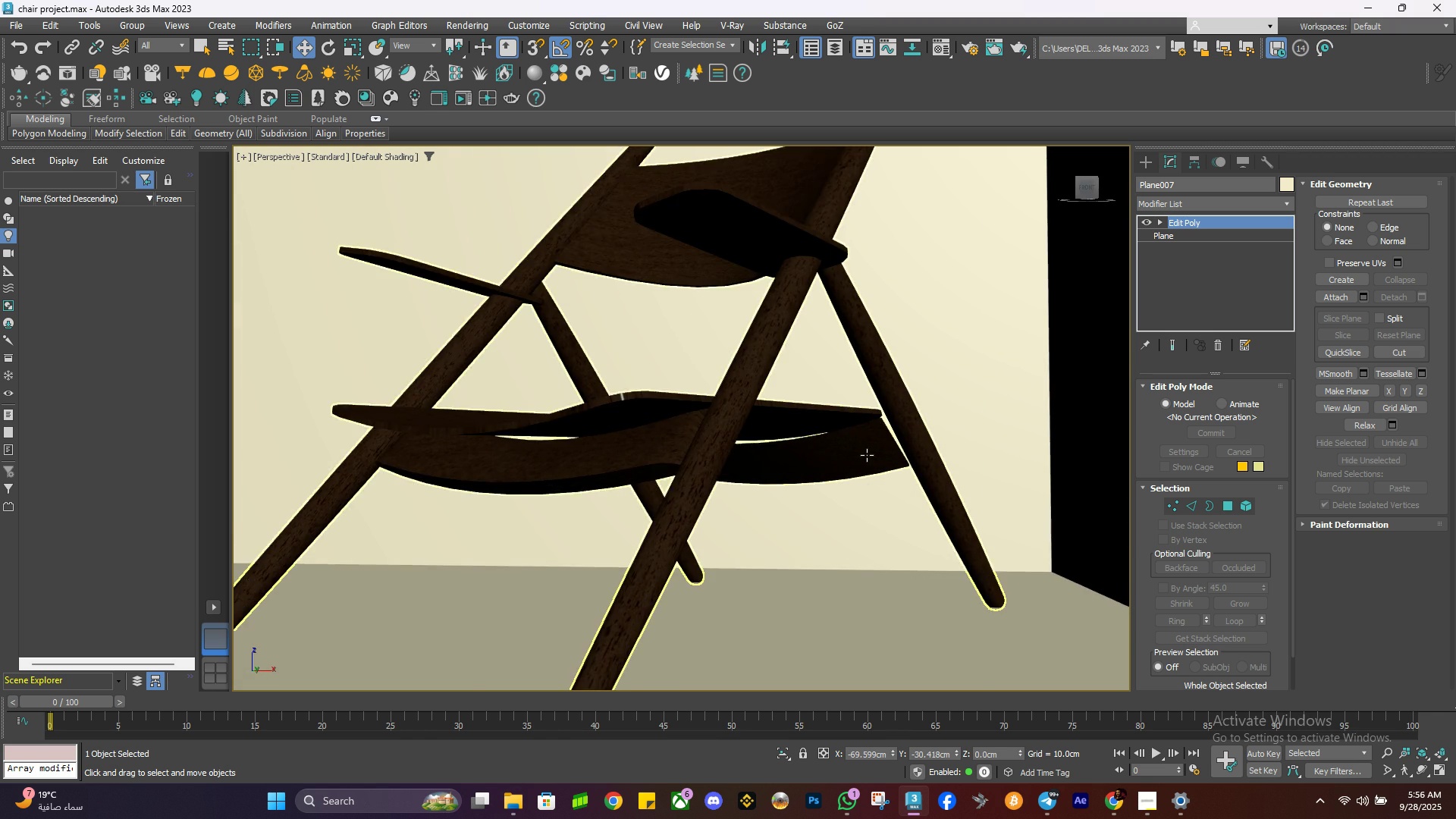 
left_click([867, 455])
 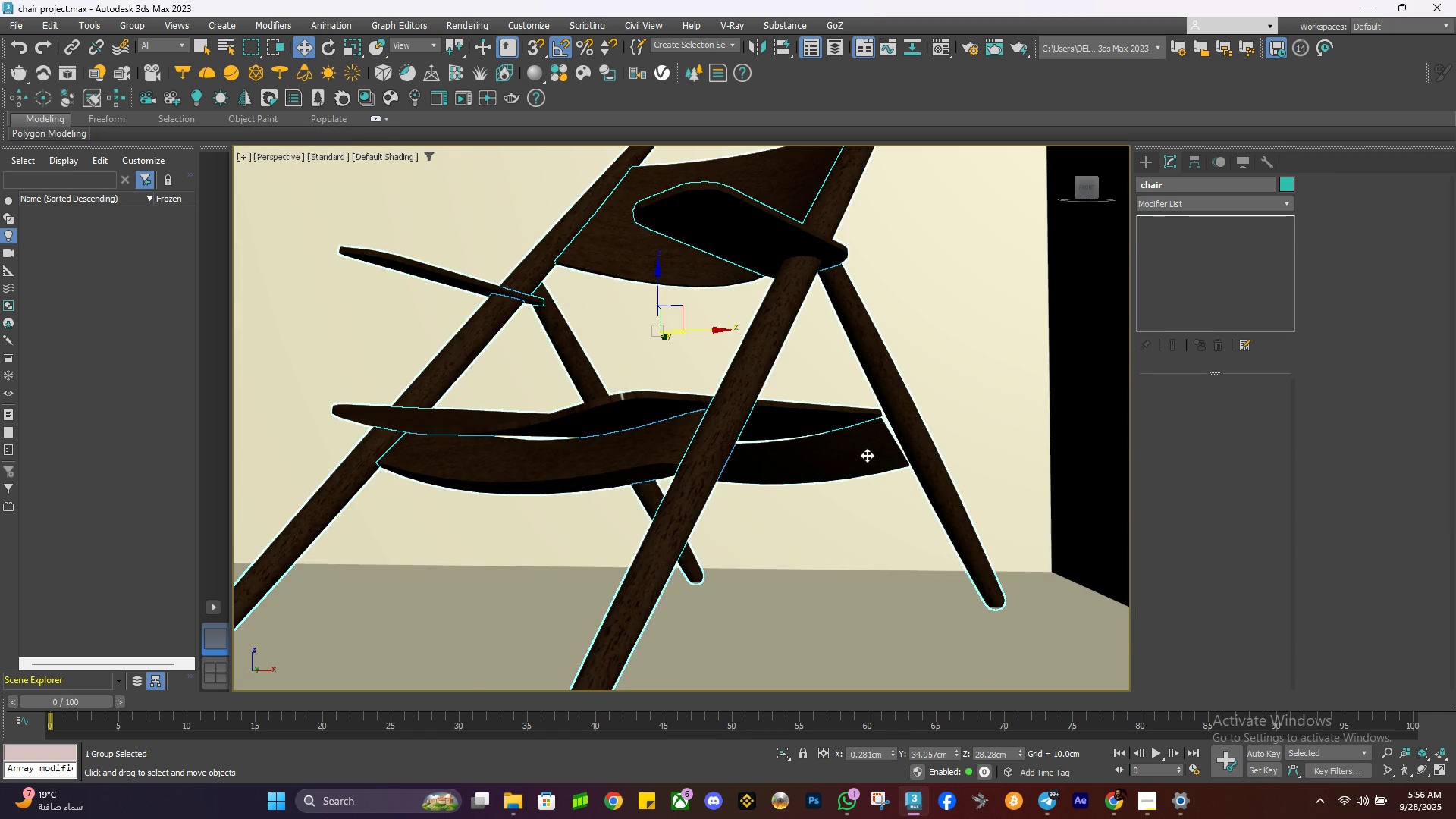 
scroll: coordinate [867, 455], scroll_direction: up, amount: 2.0